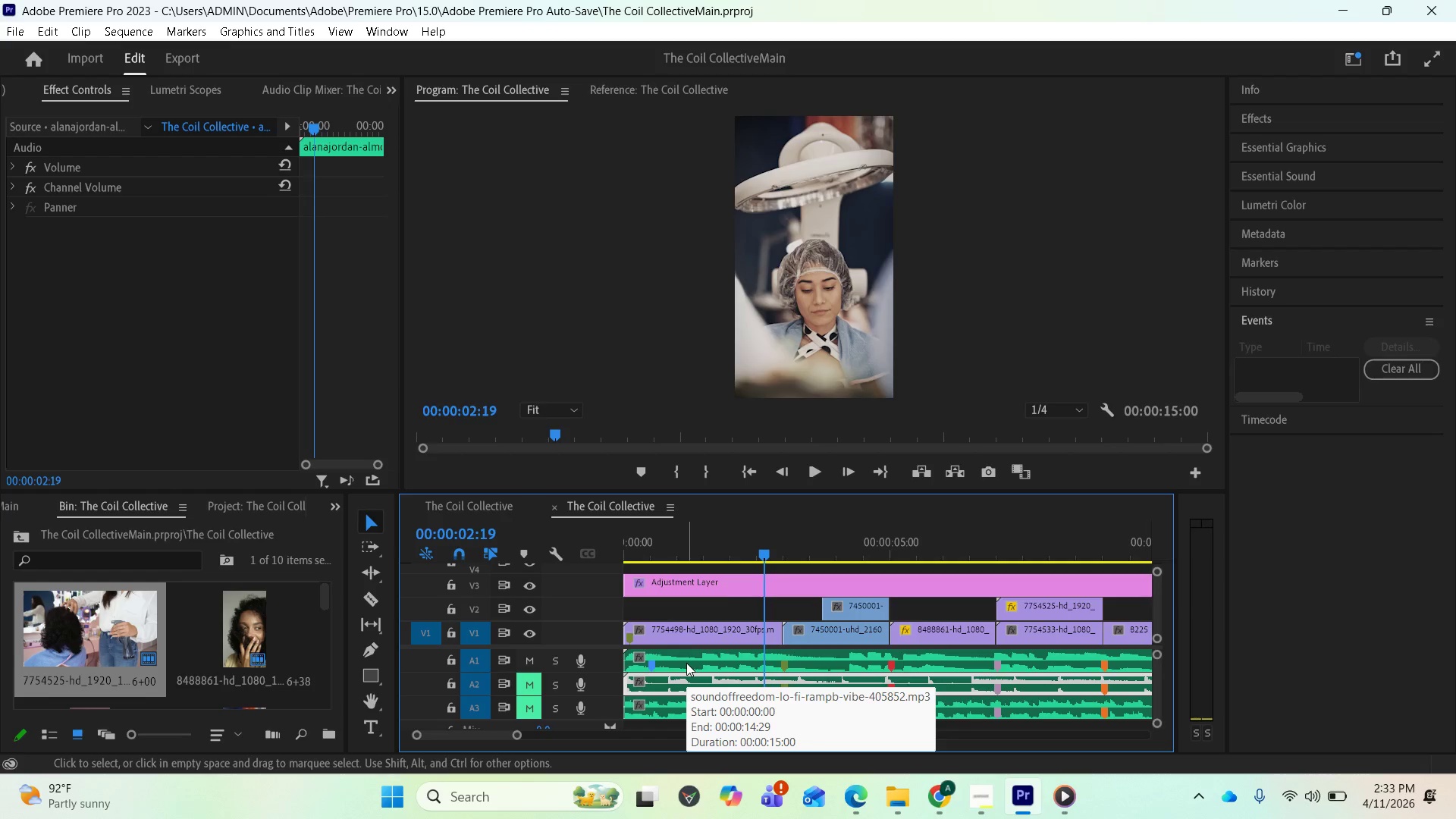 
wait(8.09)
 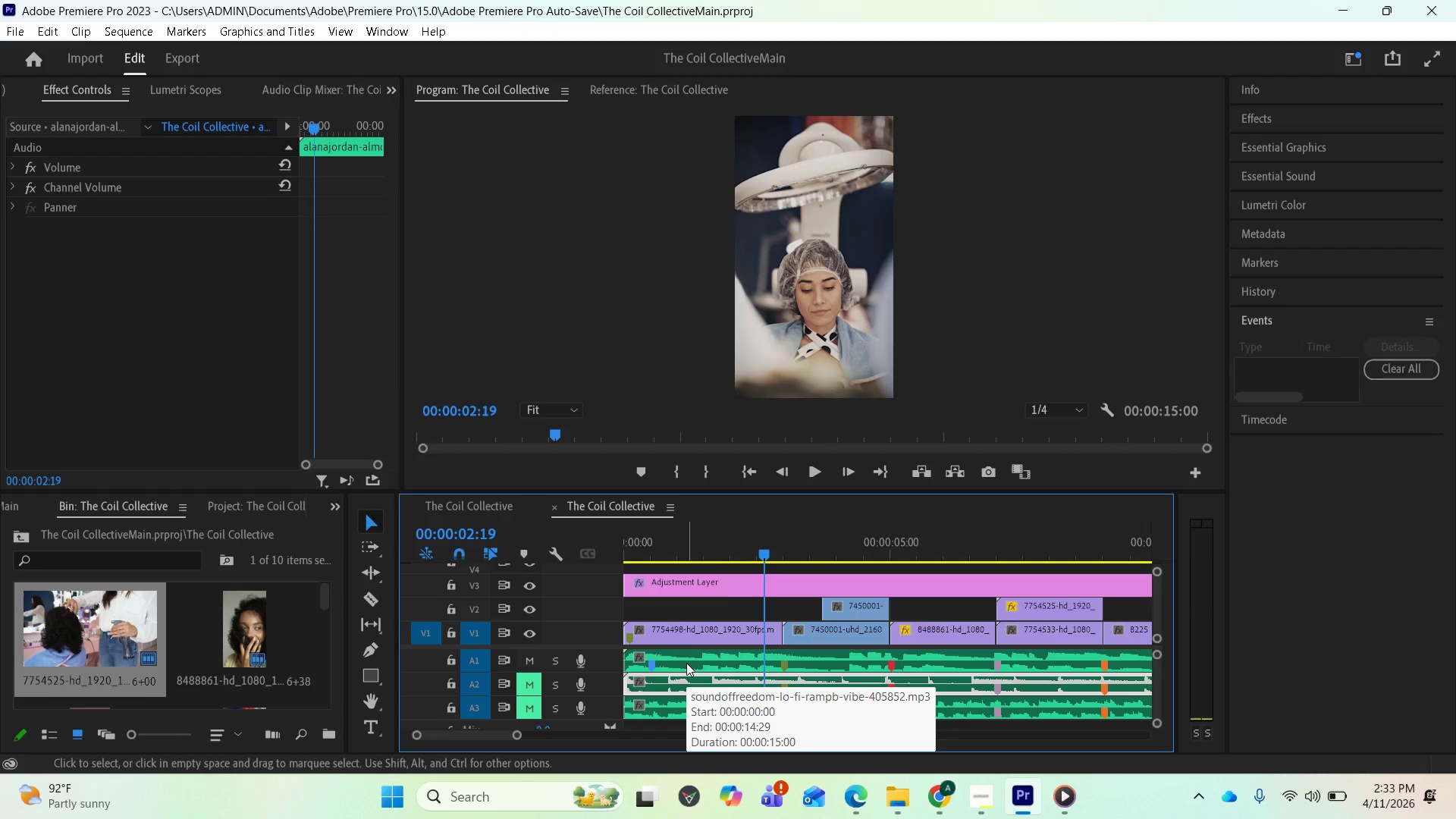 
key(Space)
 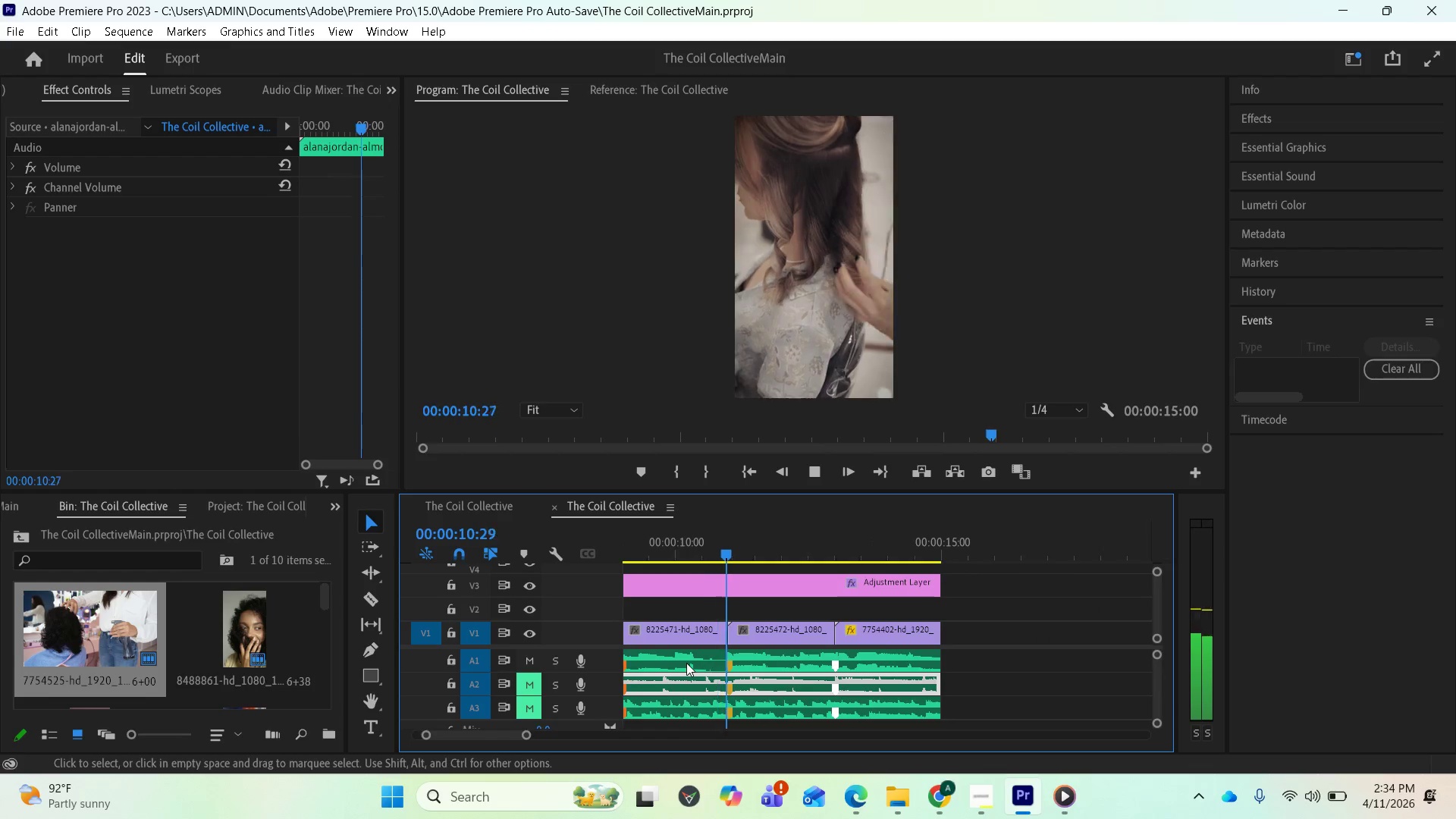 
wait(13.84)
 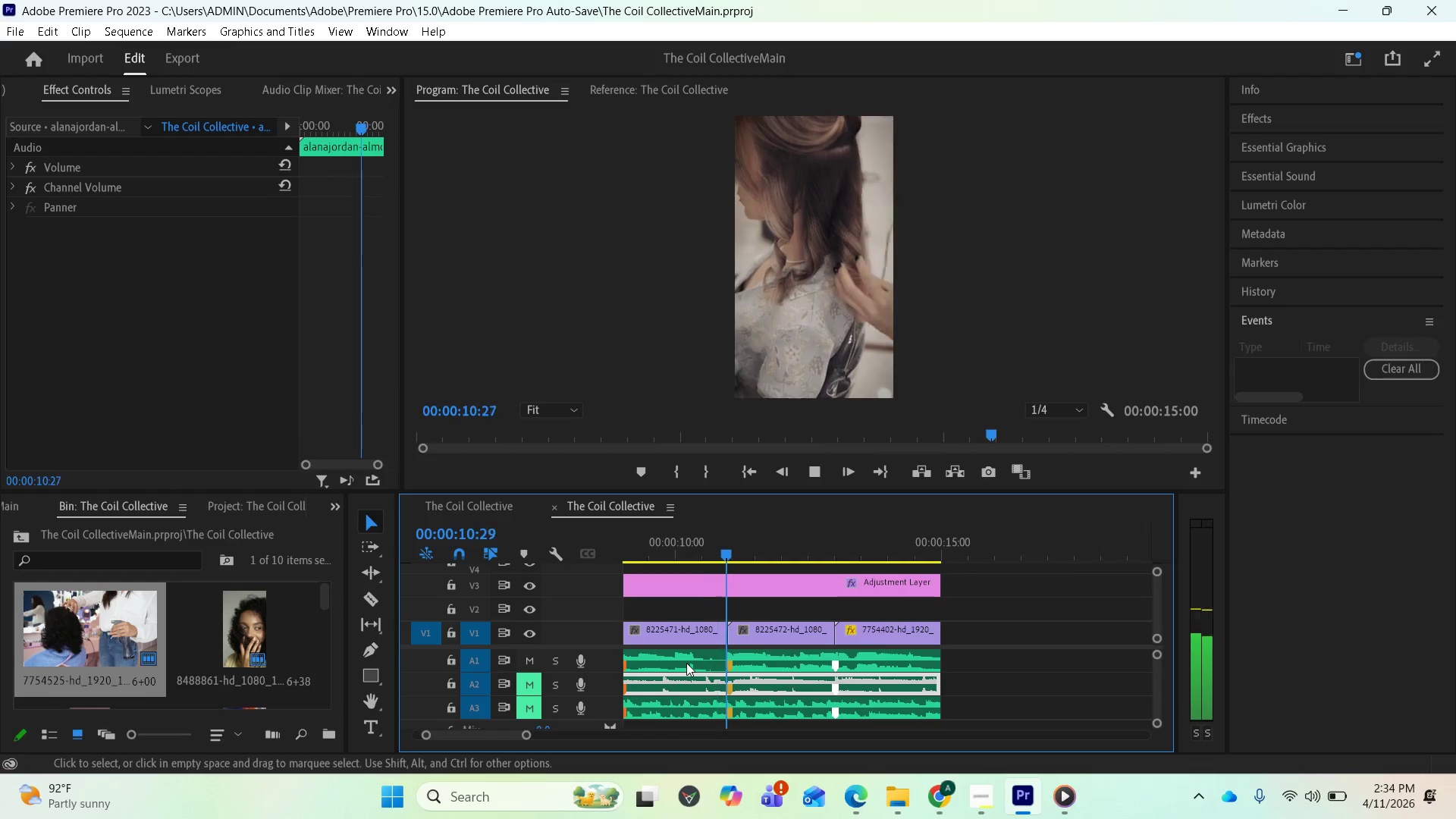 
key(Space)
 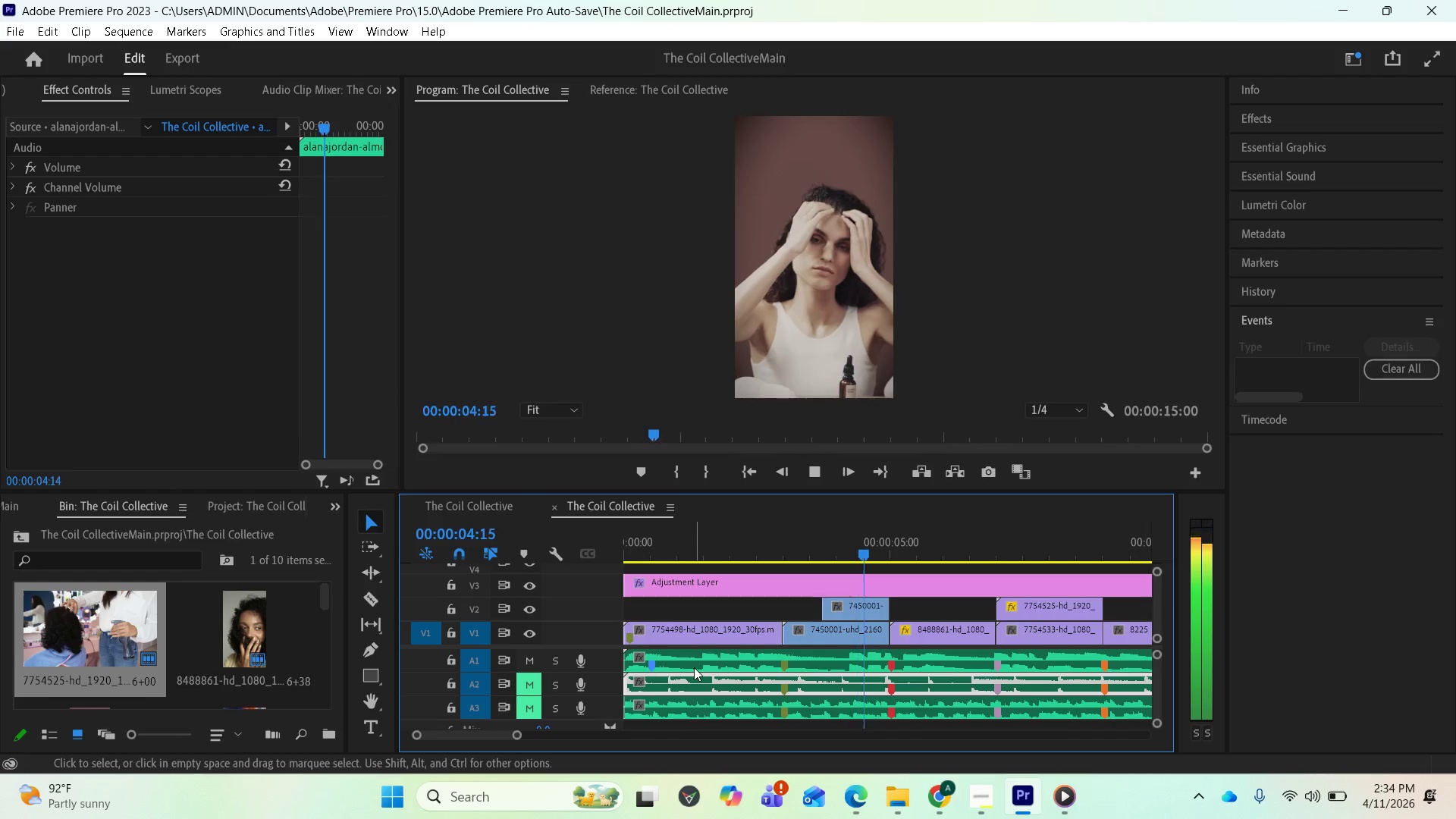 
wait(9.99)
 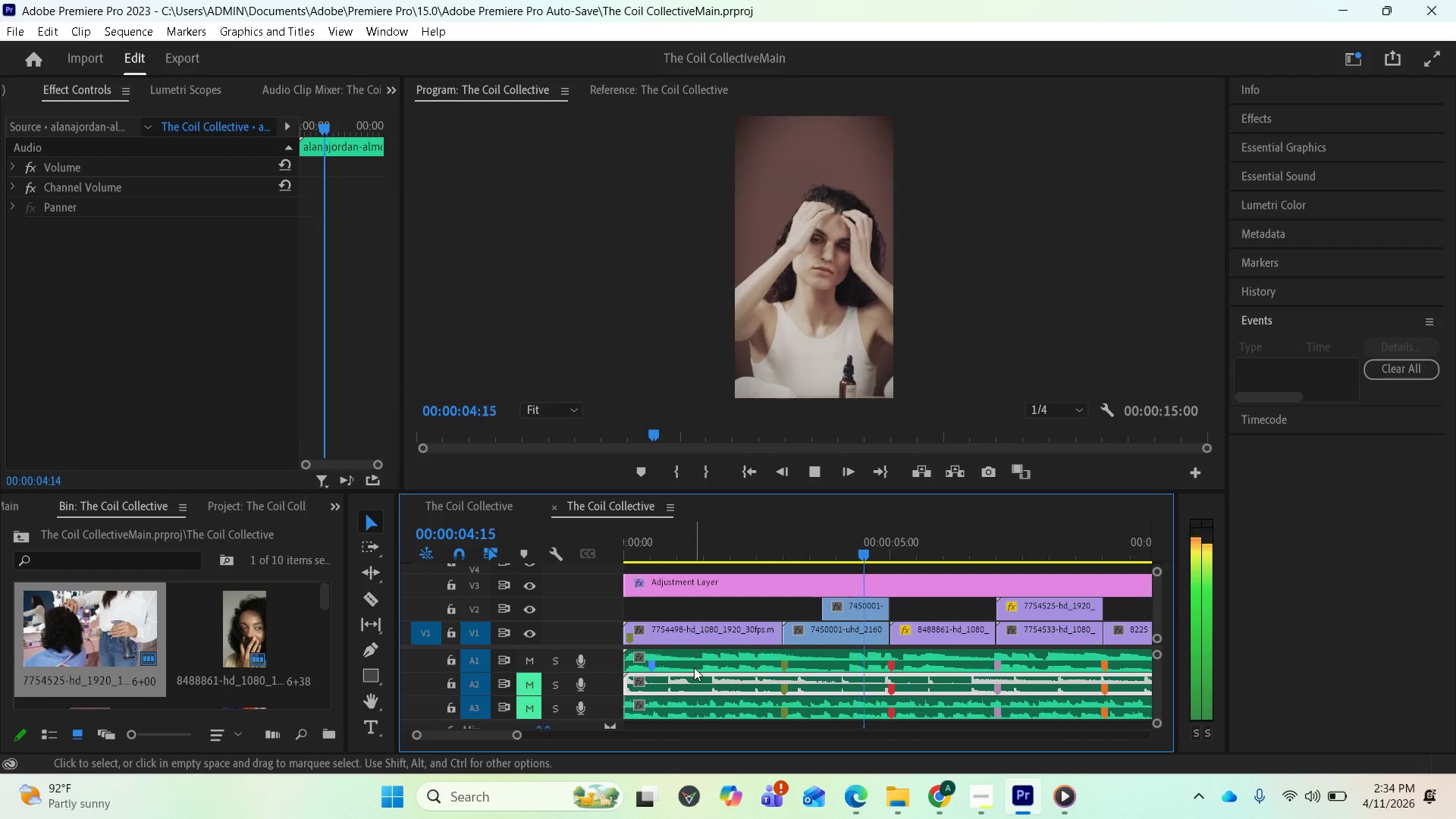 
mouse_move([709, 675])
 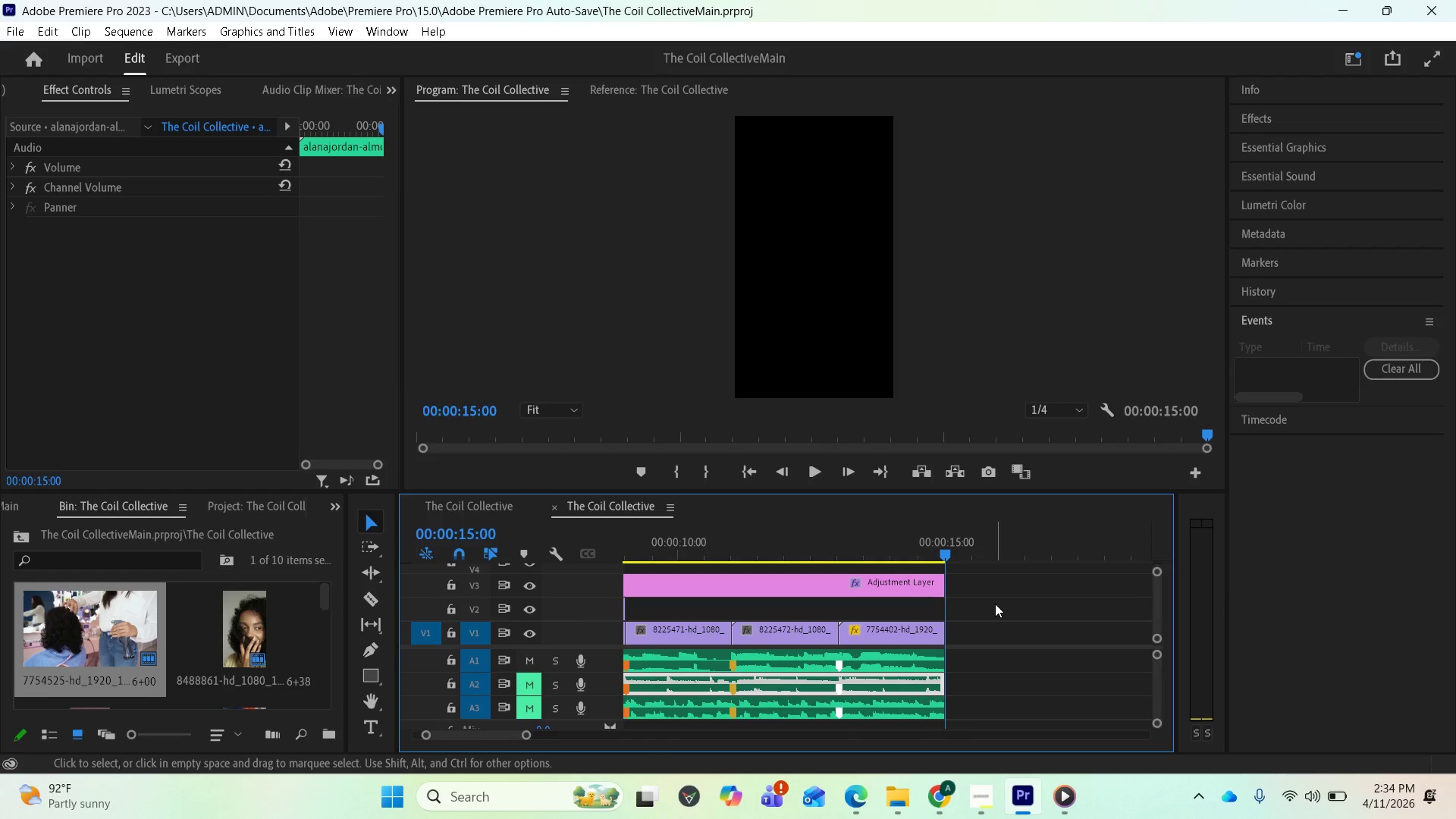 
key(Space)
 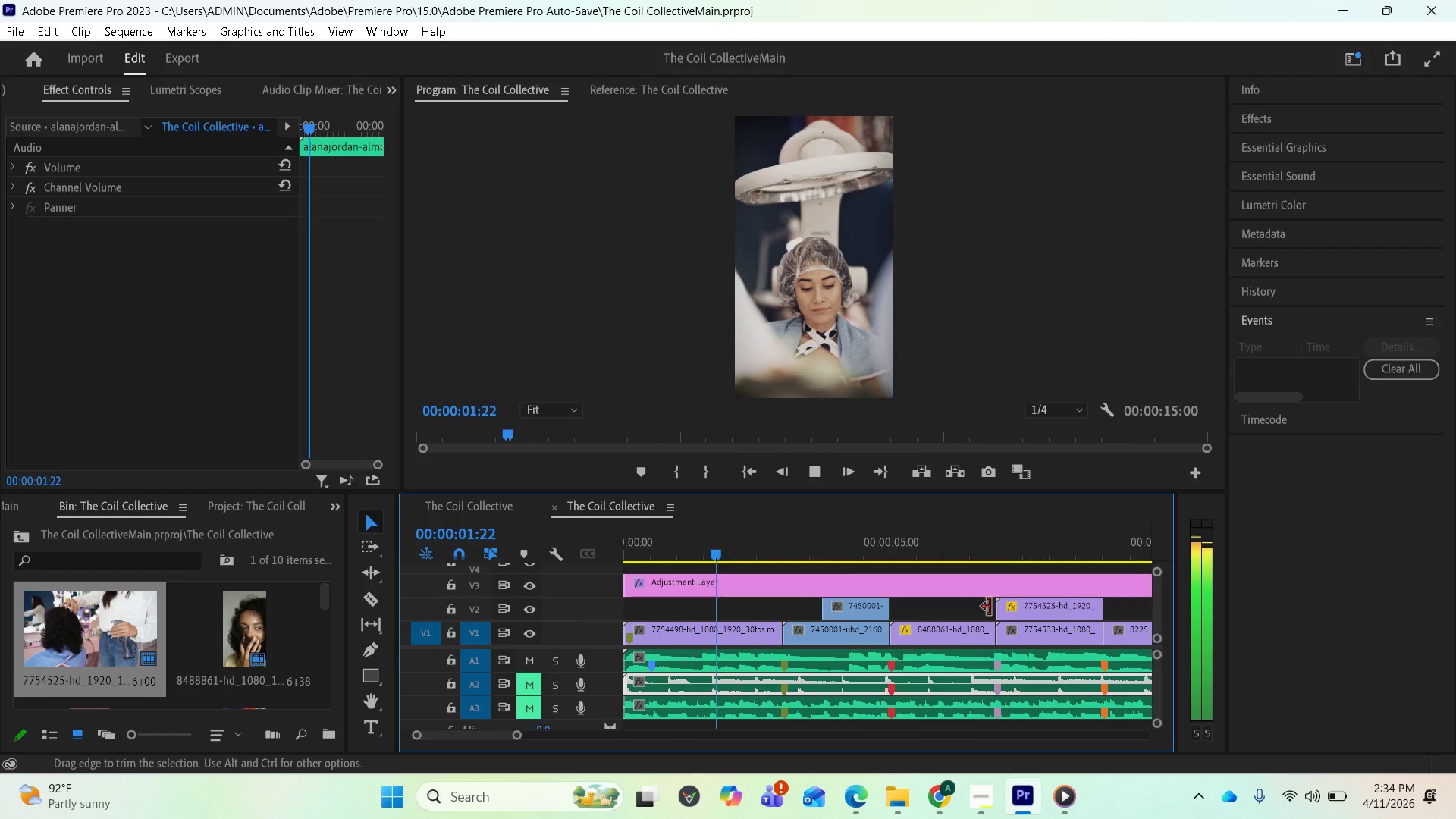 
mouse_move([978, 754])
 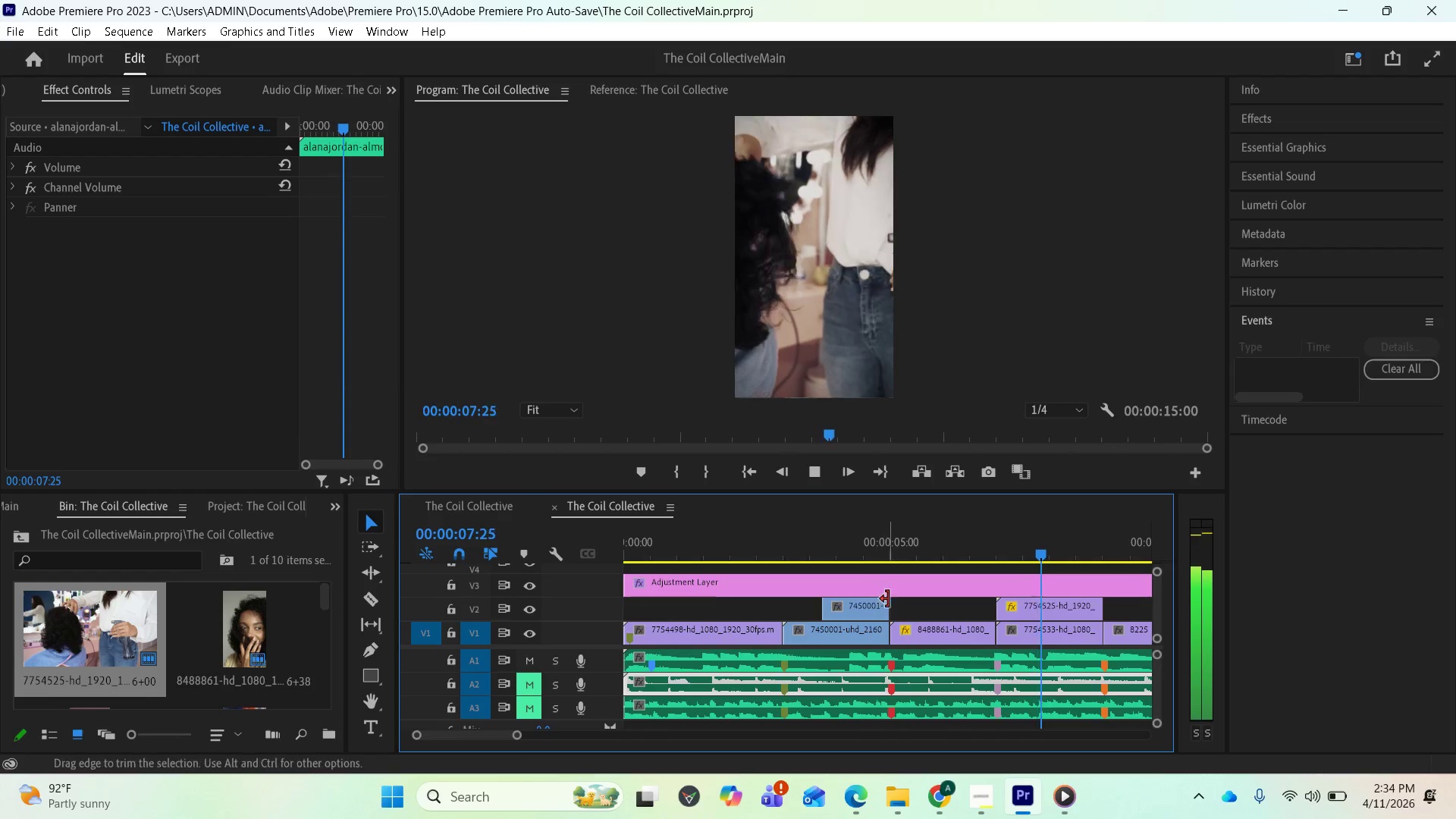 
key(Space)
 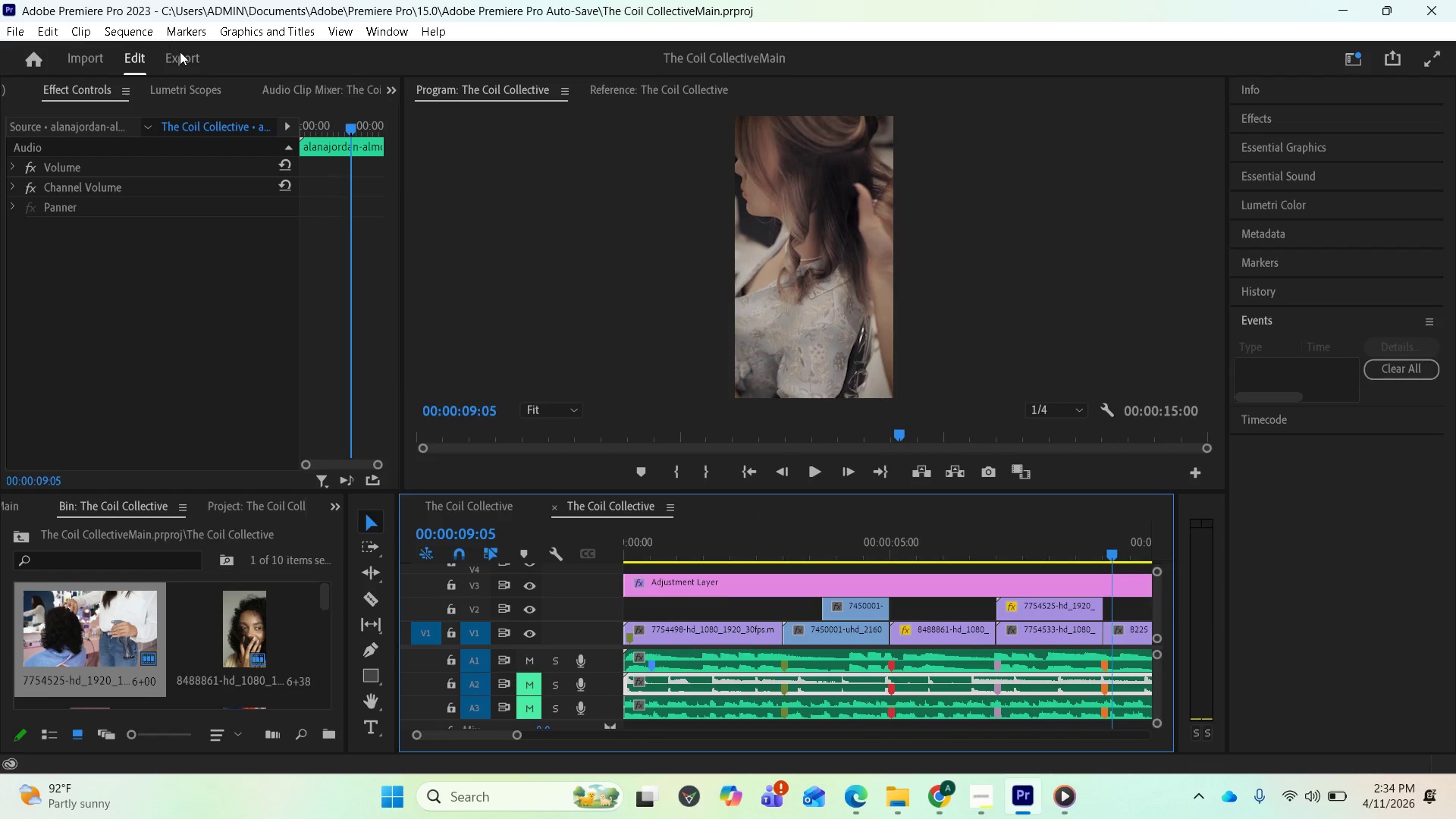 
left_click([181, 55])
 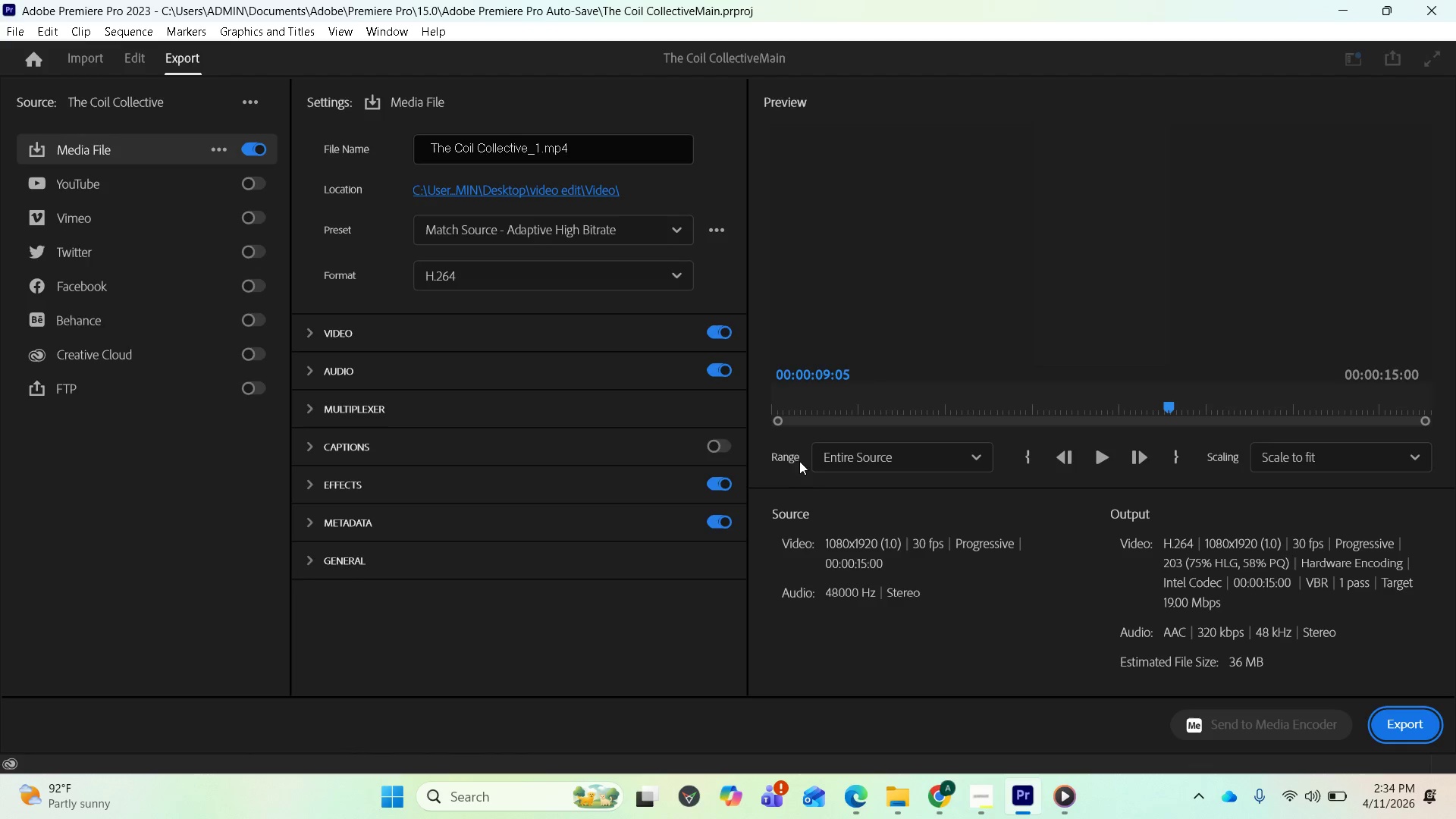 
left_click([1107, 463])
 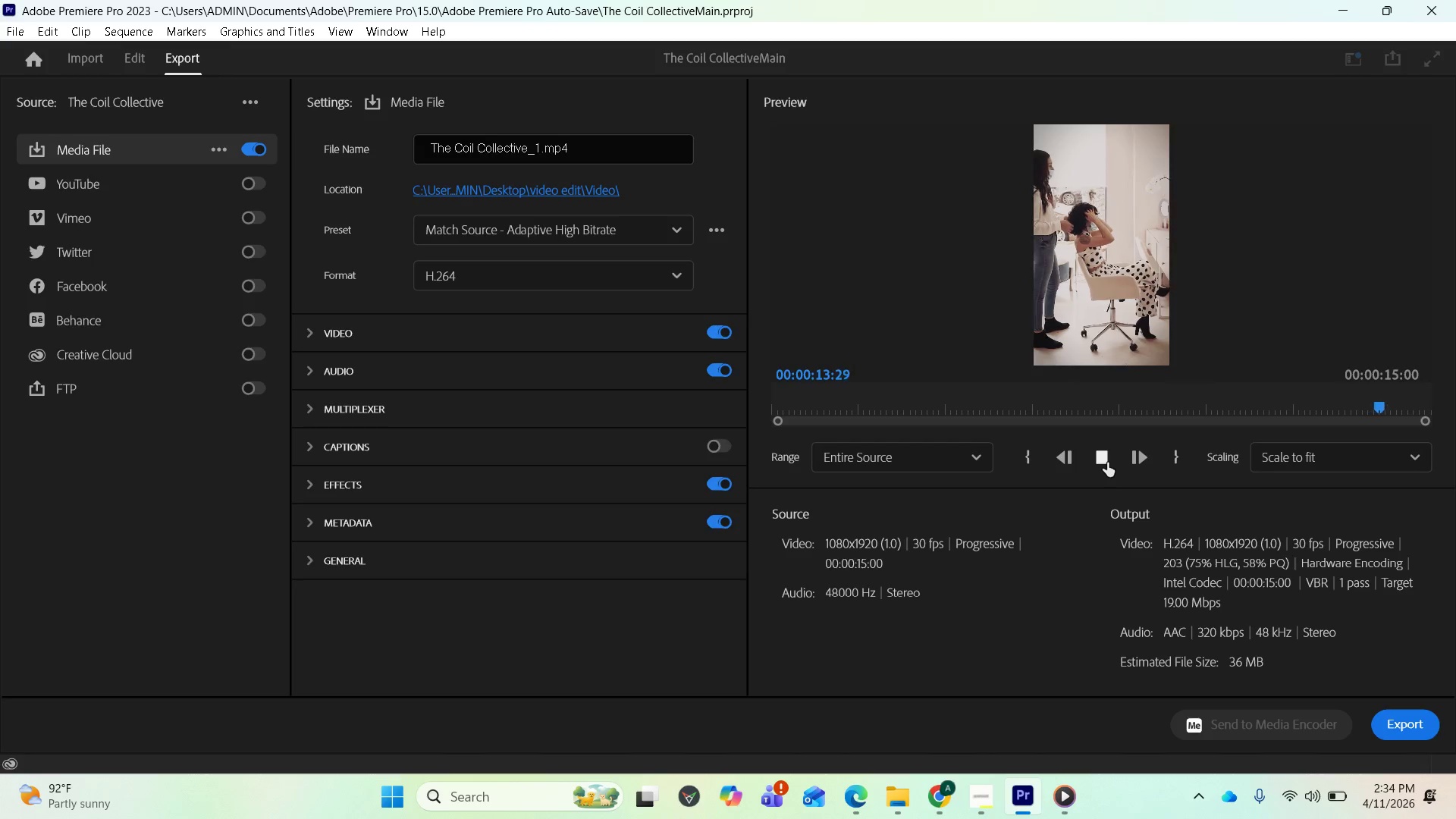 
wait(7.05)
 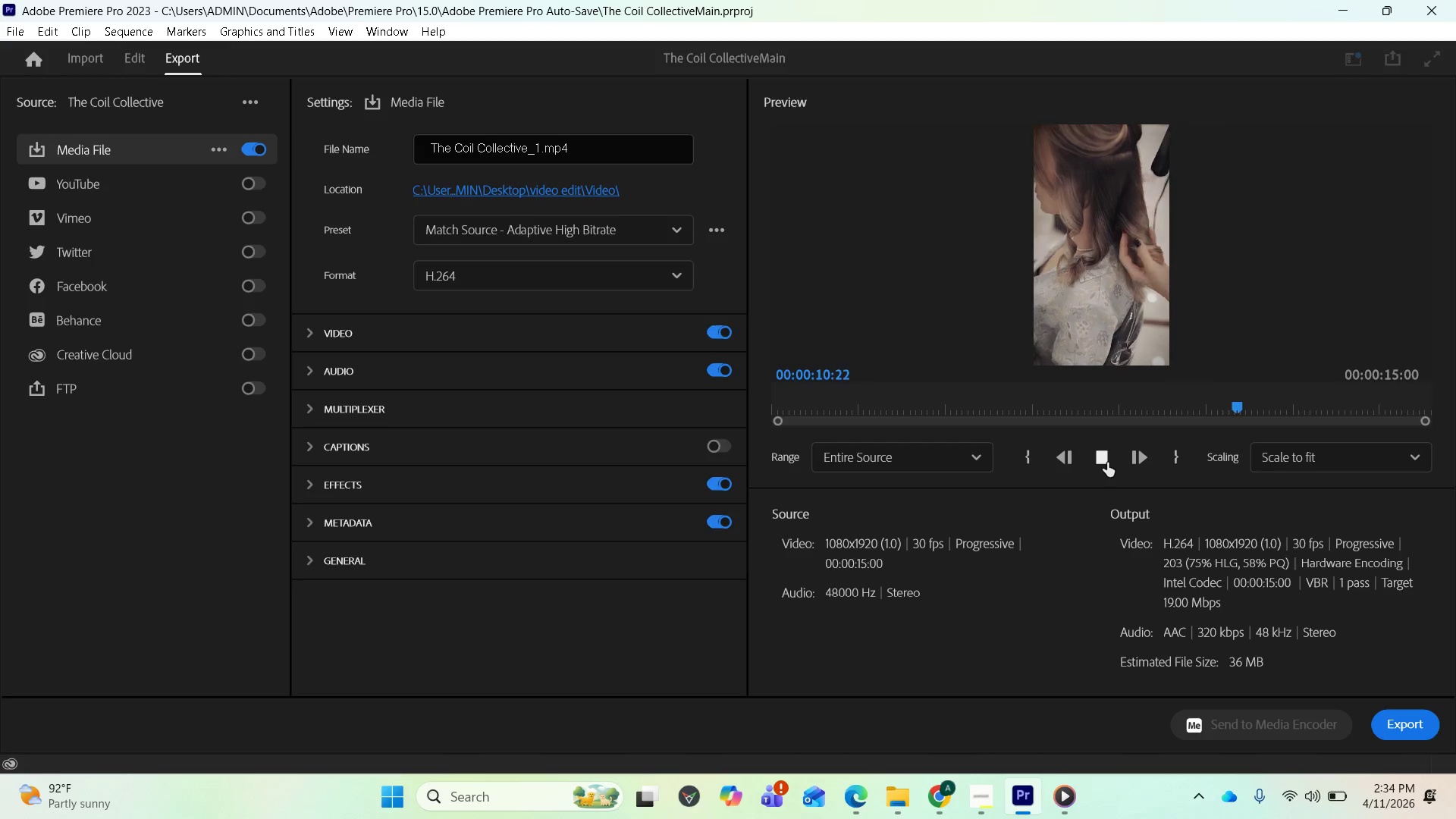 
left_click([1100, 464])
 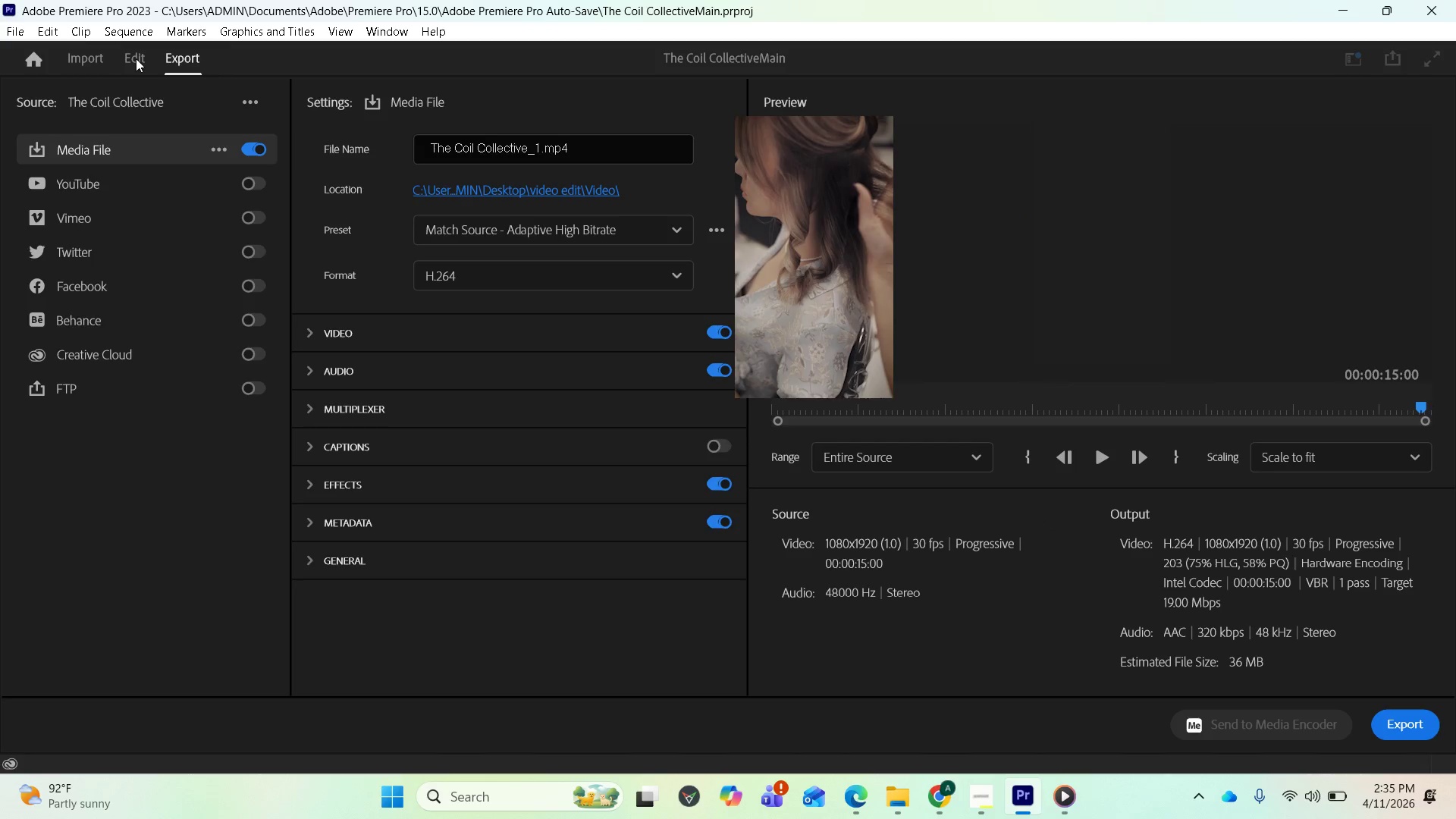 
wait(24.58)
 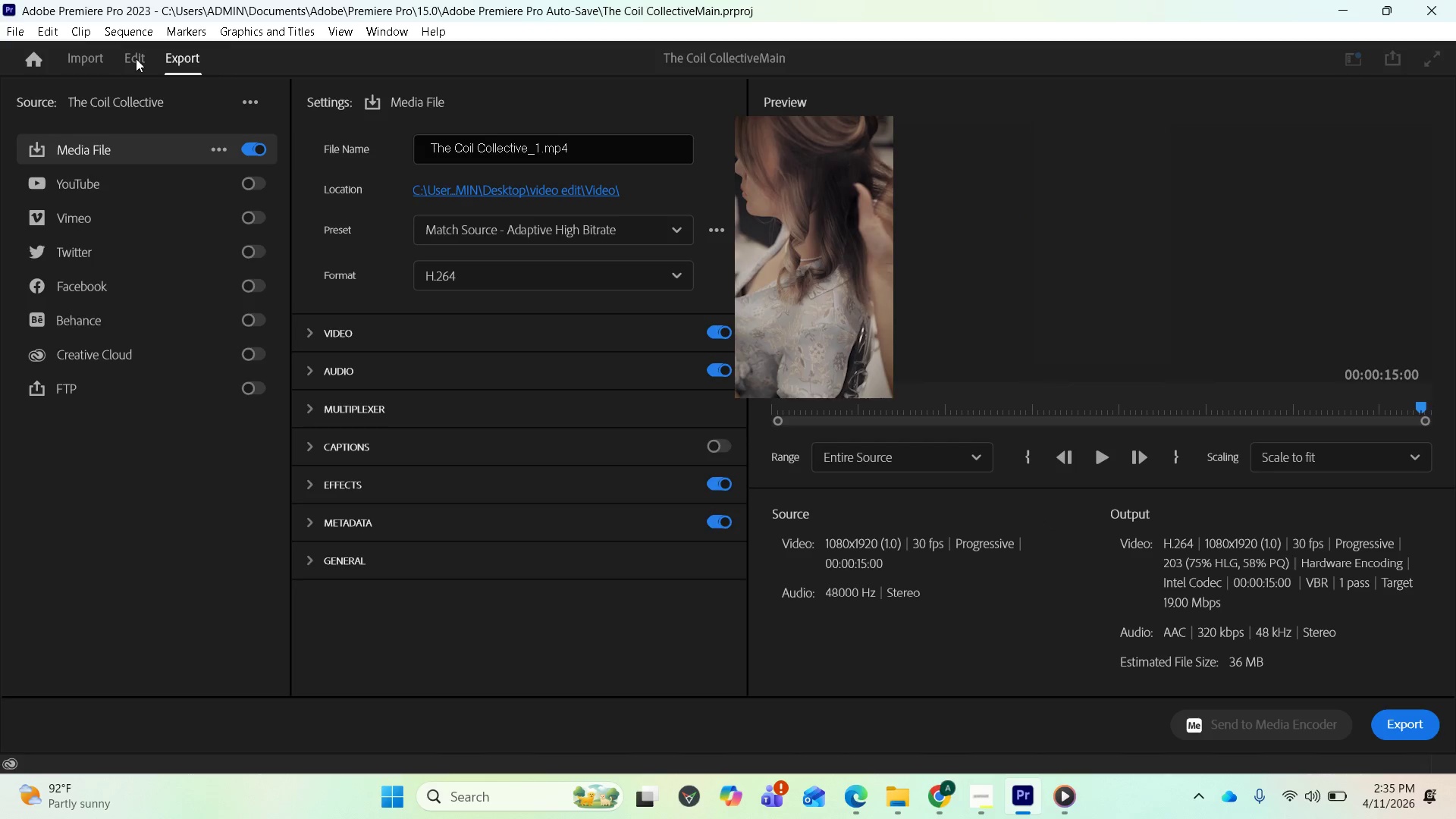 
left_click([981, 802])